 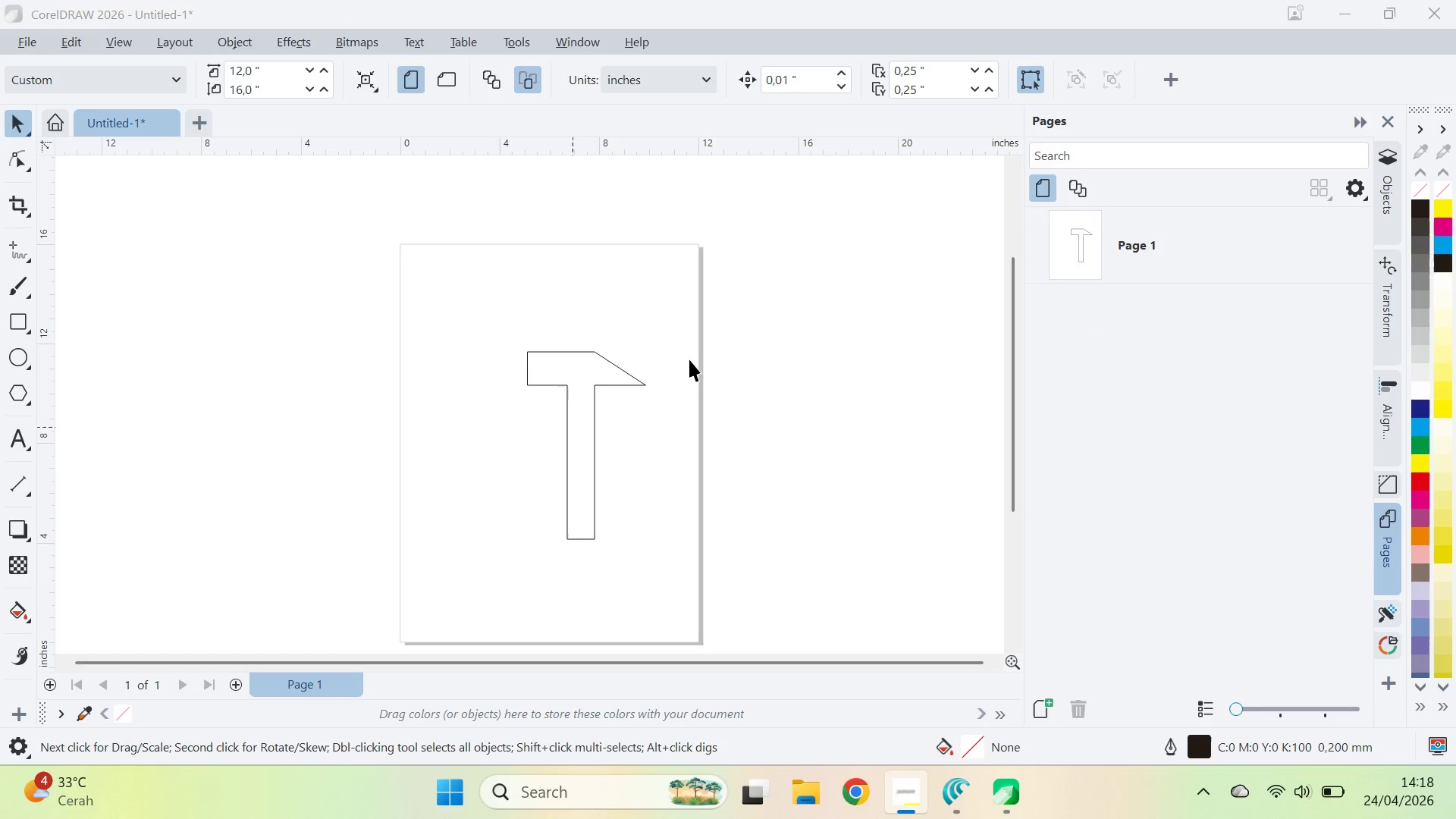 
double_click([575, 411])
 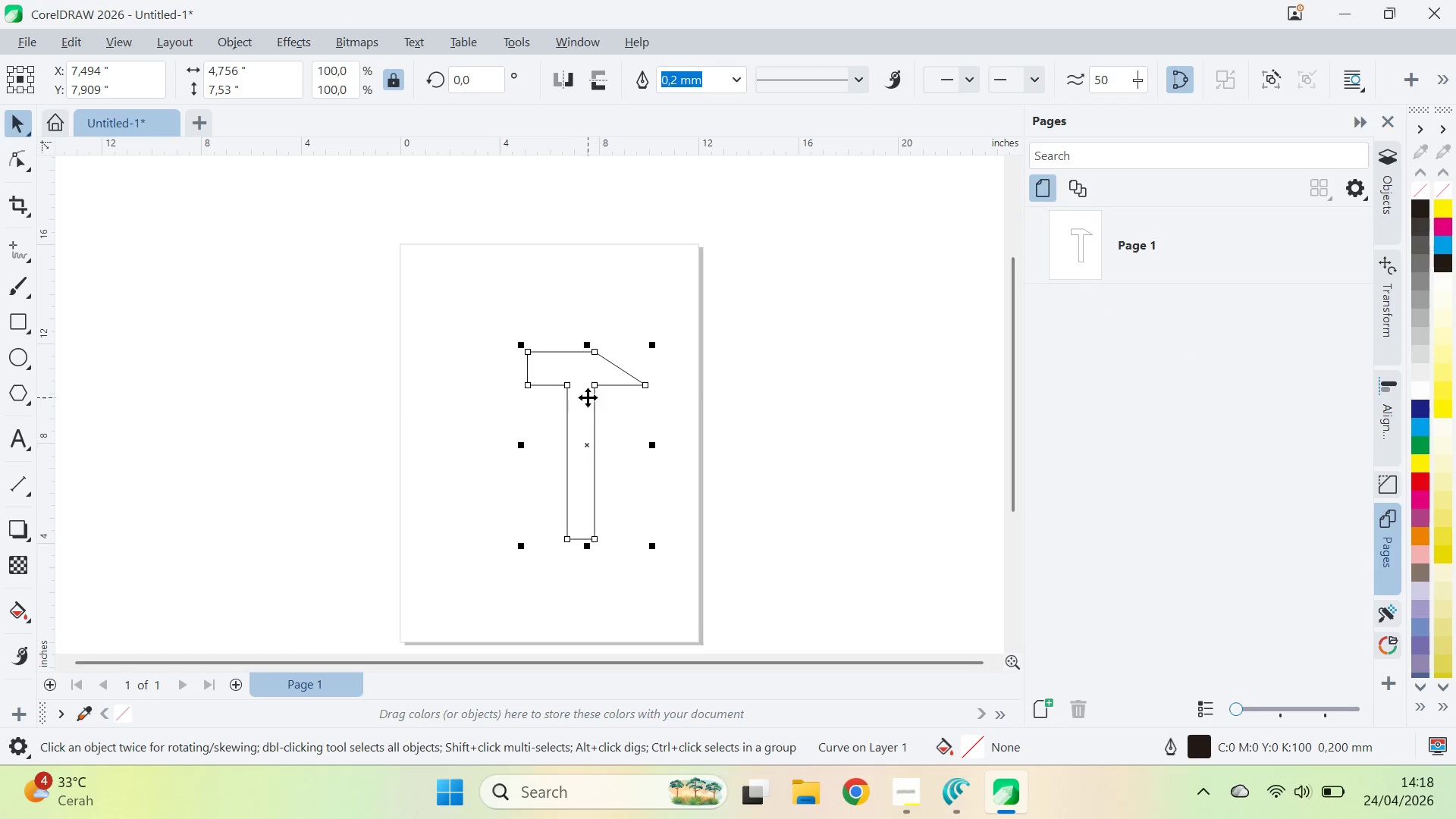 
left_click_drag(start_coordinate=[587, 397], to_coordinate=[735, 350])
 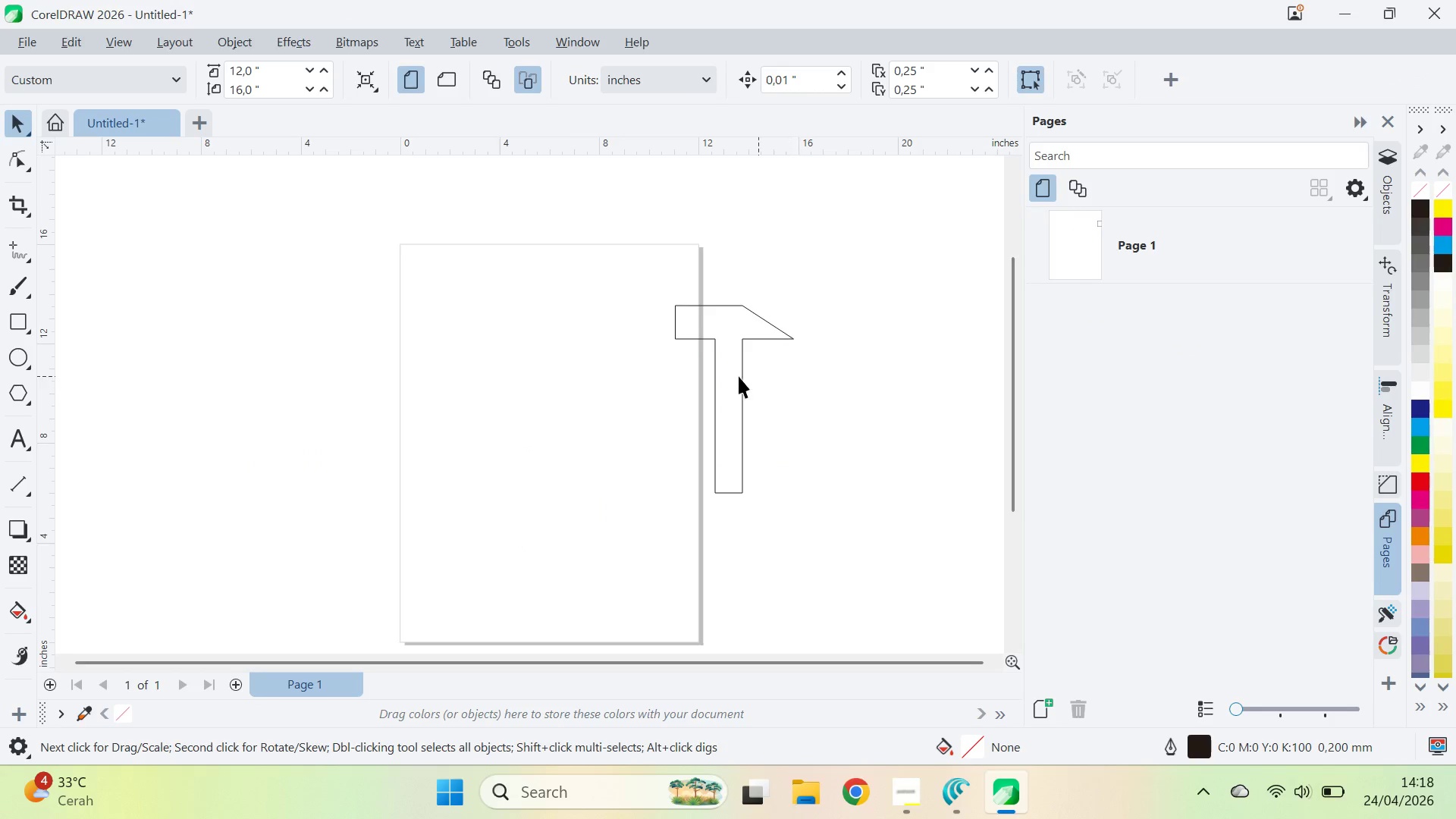 
left_click([379, 406])
 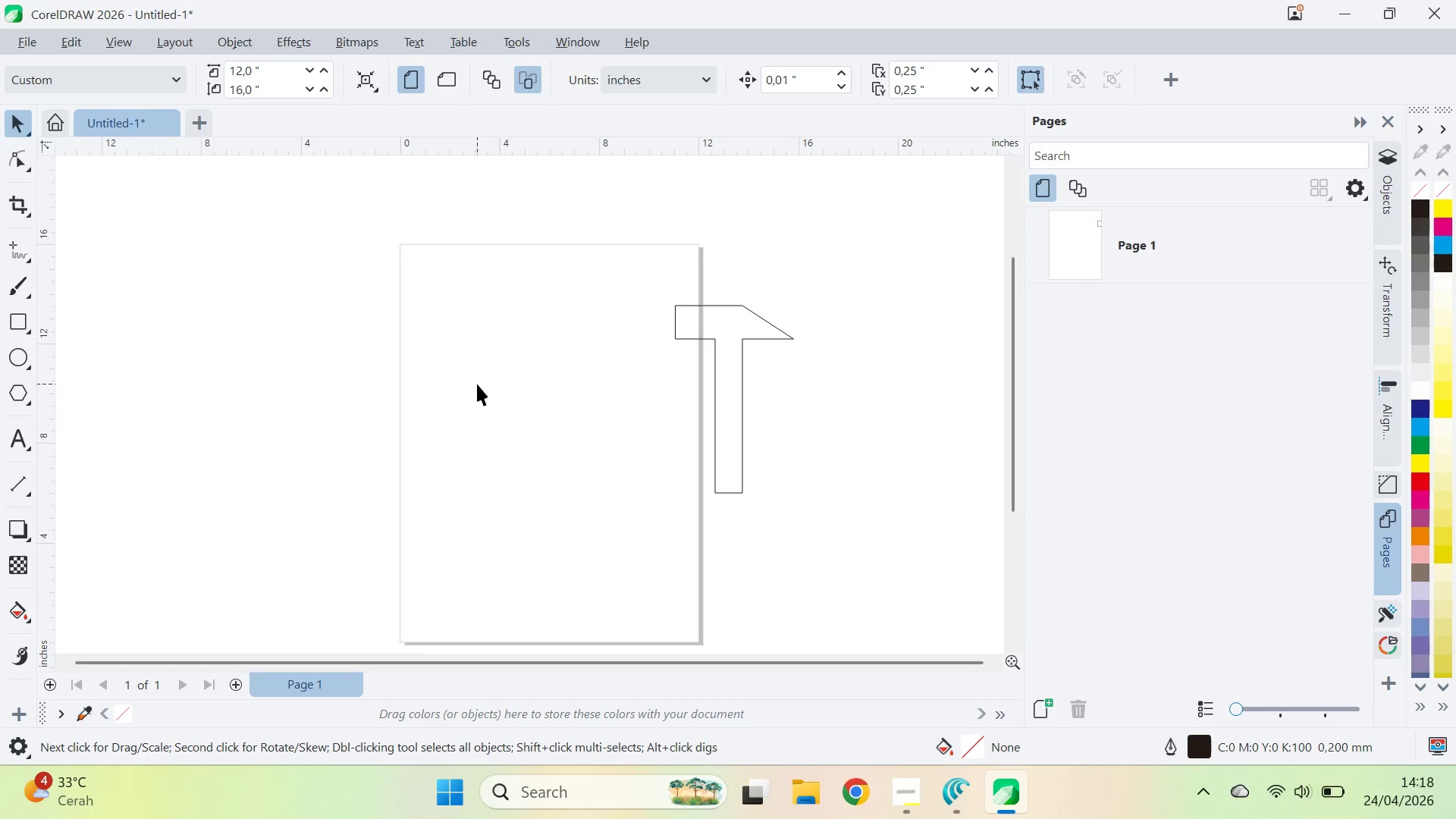 
scroll: coordinate [485, 397], scroll_direction: down, amount: 5.0
 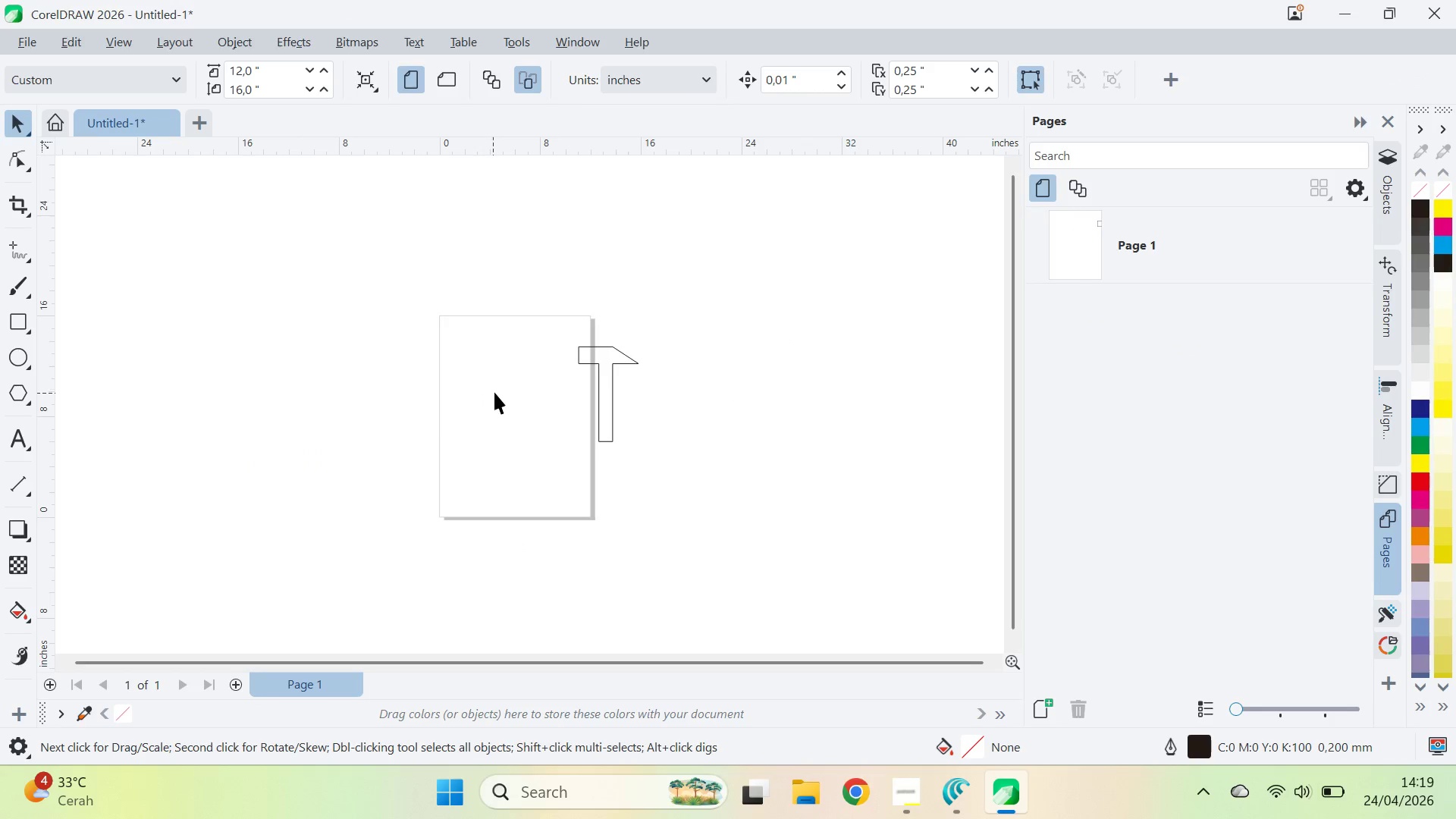 
key(Z)
 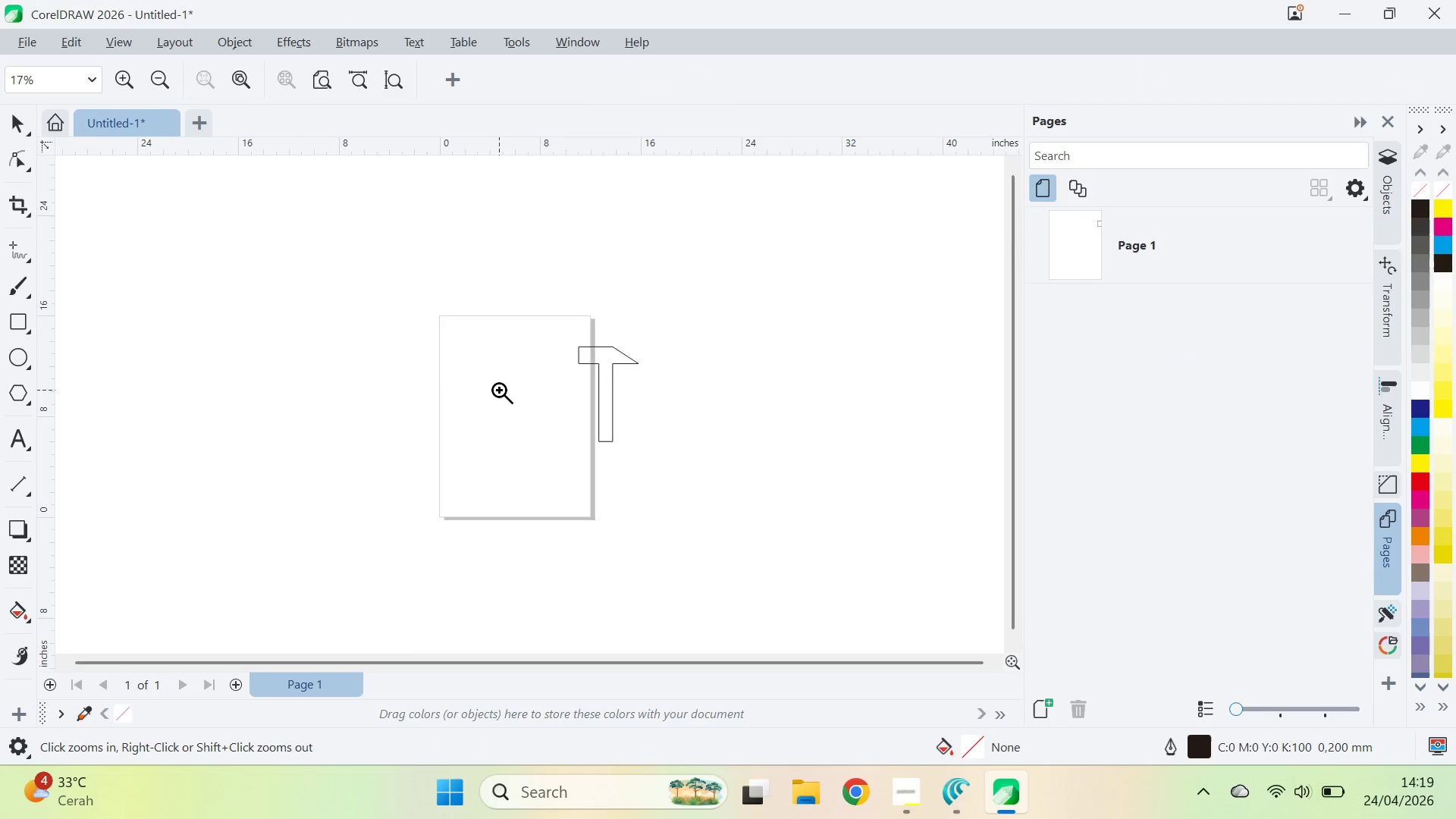 
left_click([499, 390])
 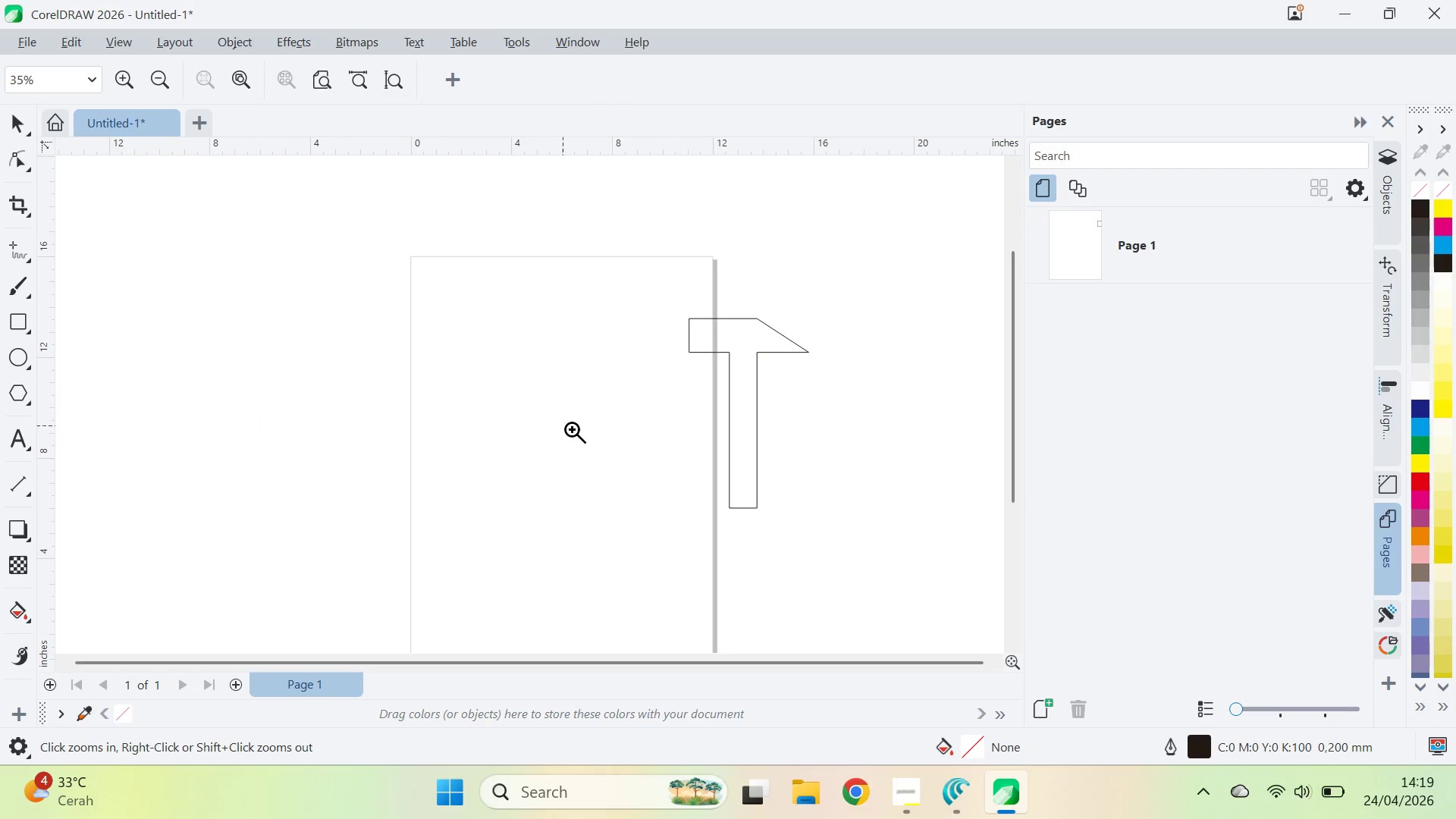 
type(qv)
 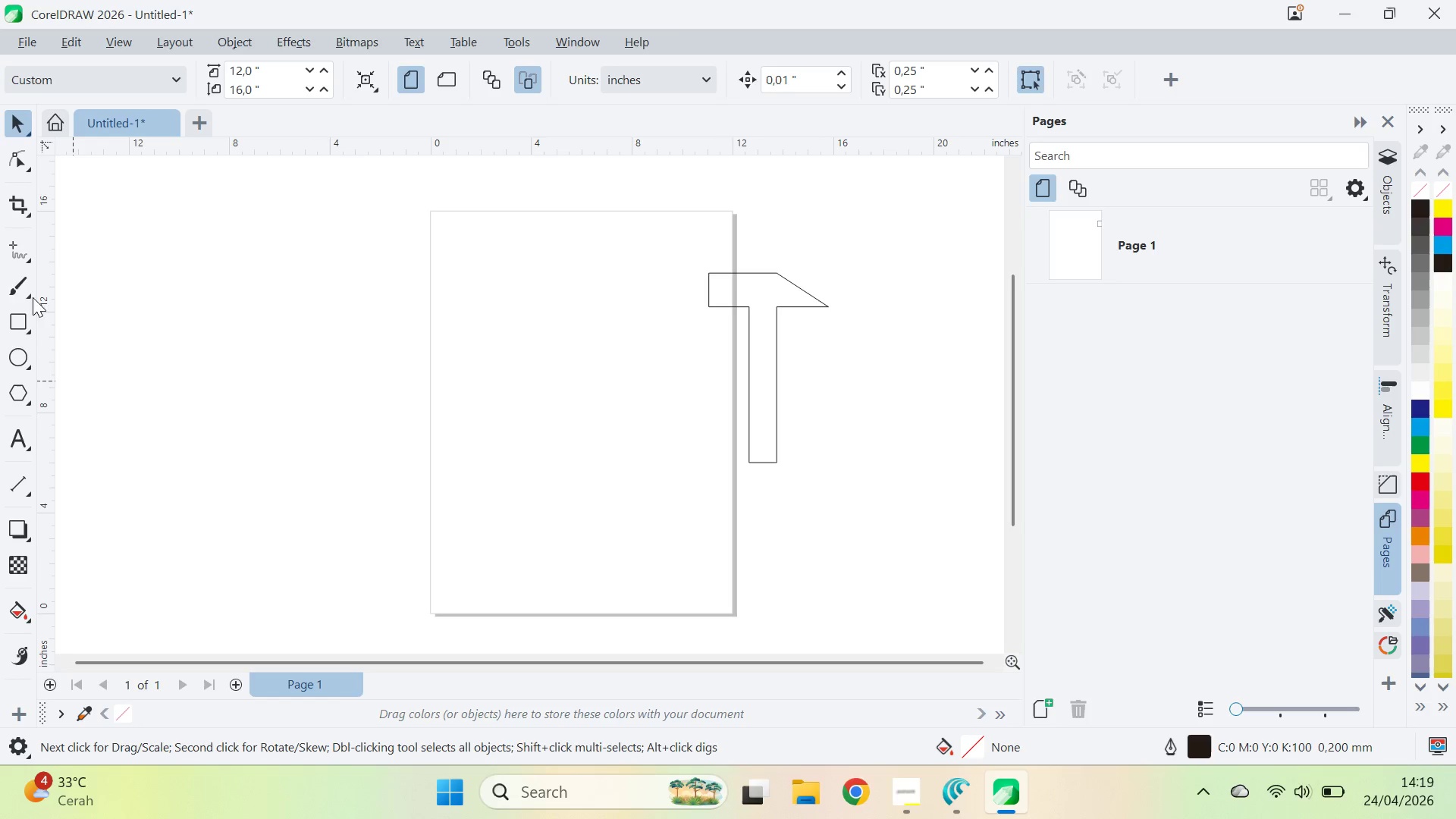 
left_click_drag(start_coordinate=[599, 435], to_coordinate=[619, 389])
 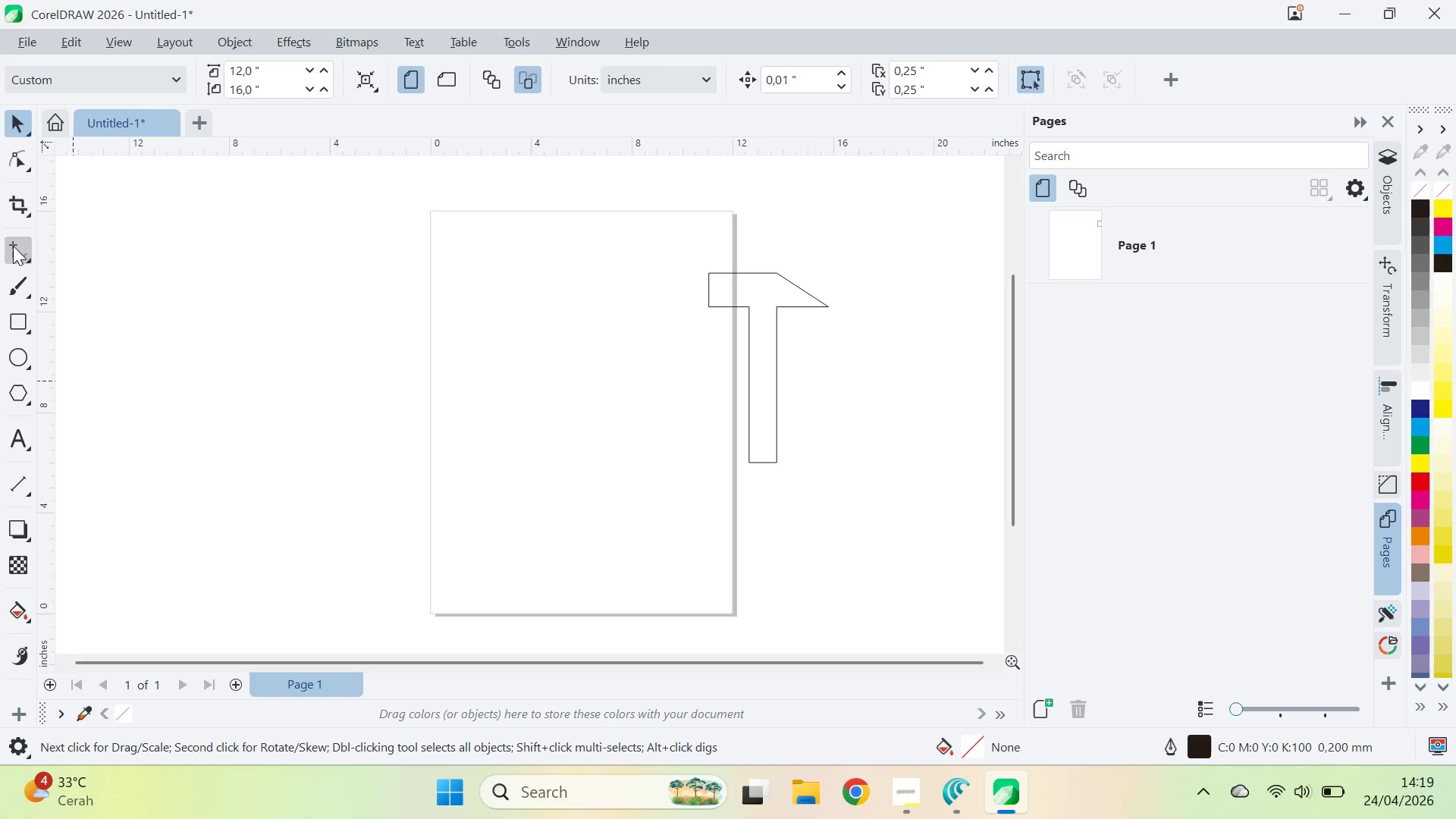 
hold_key(key=ControlLeft, duration=3.0)
left_click([609, 460])
 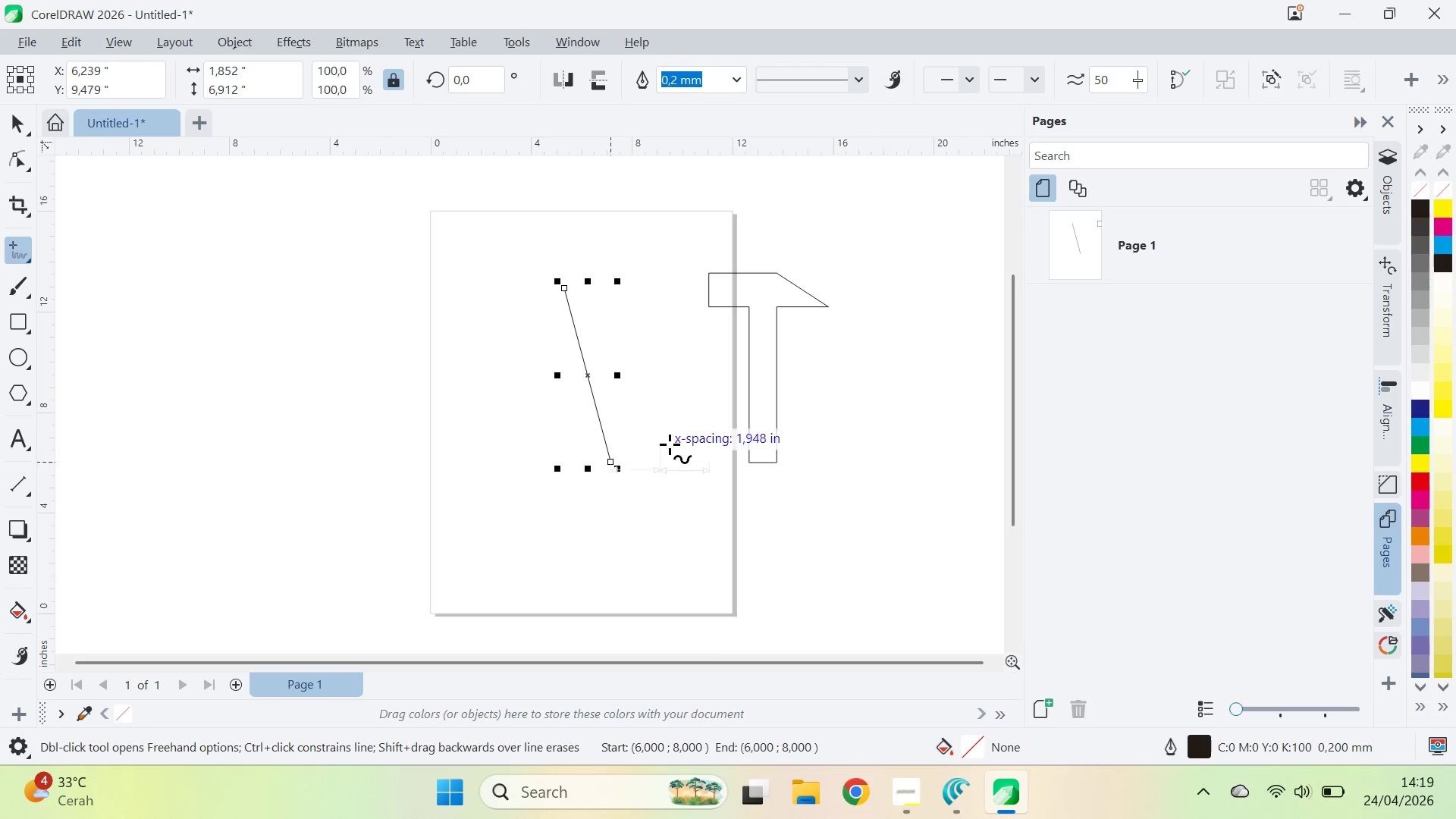 
key(V)
 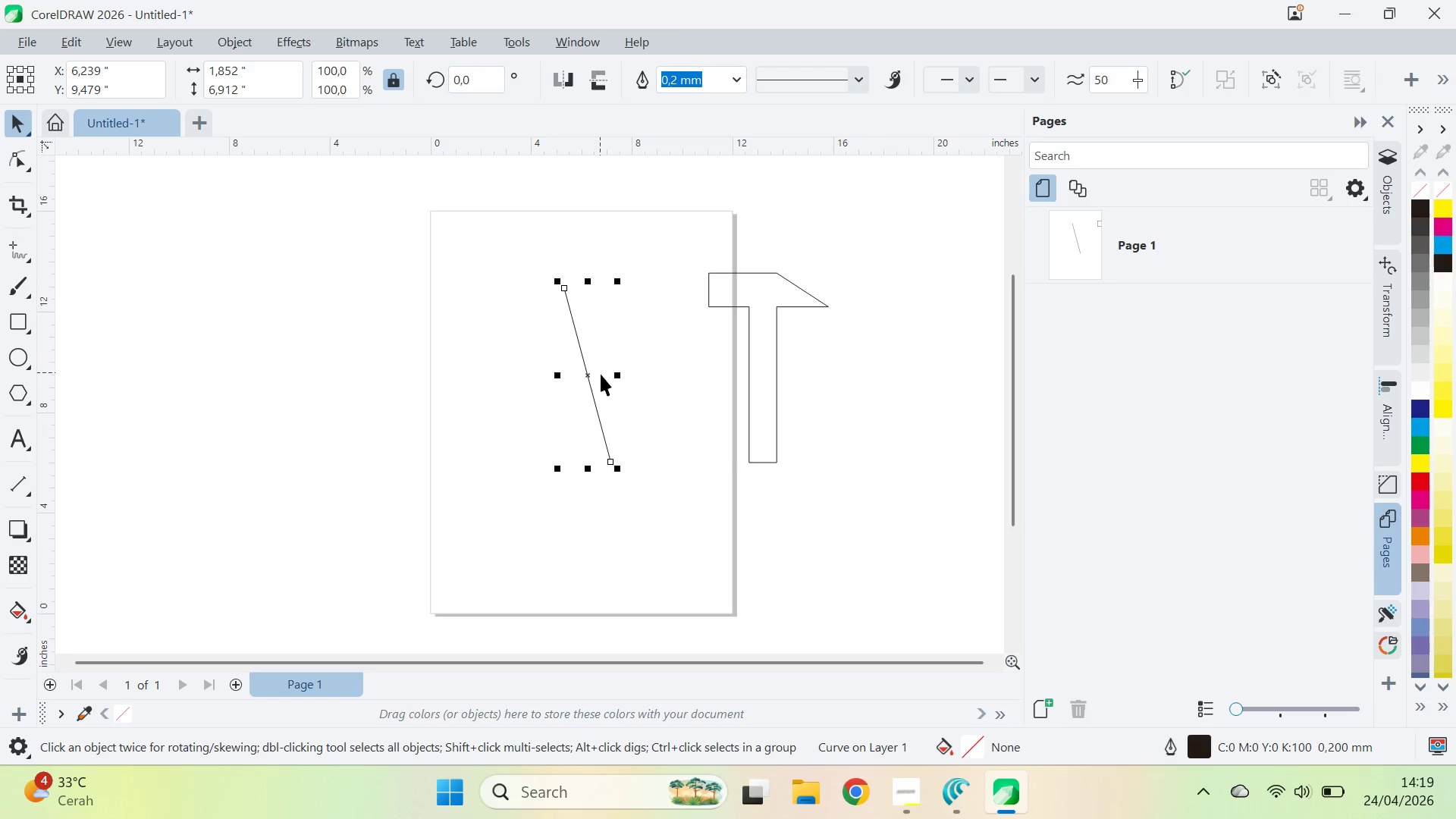 
hold_key(key=ControlLeft, duration=1.08)
left_click_drag(start_coordinate=[613, 375], to_coordinate=[513, 374])
 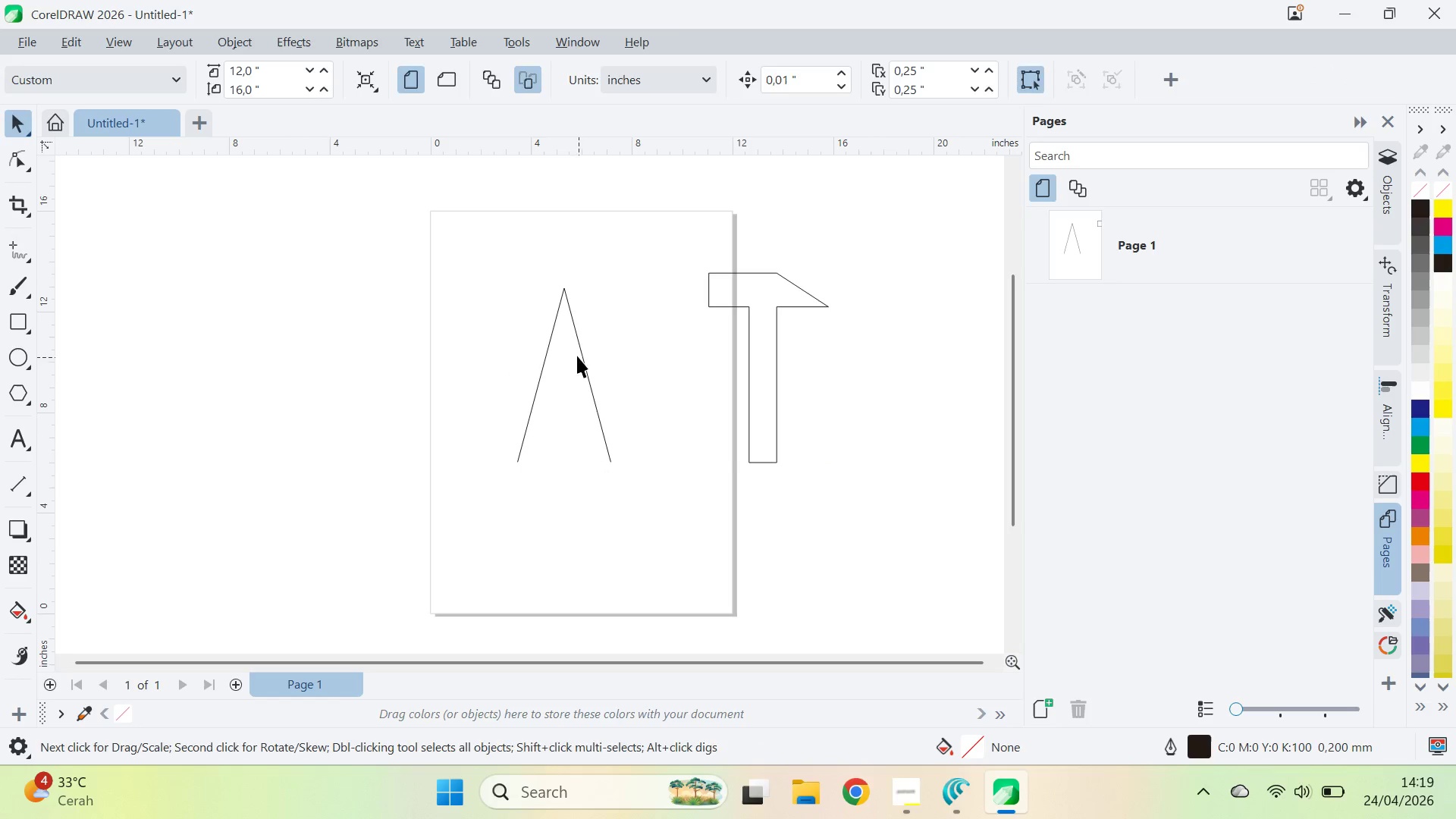 
right_click([513, 374])
 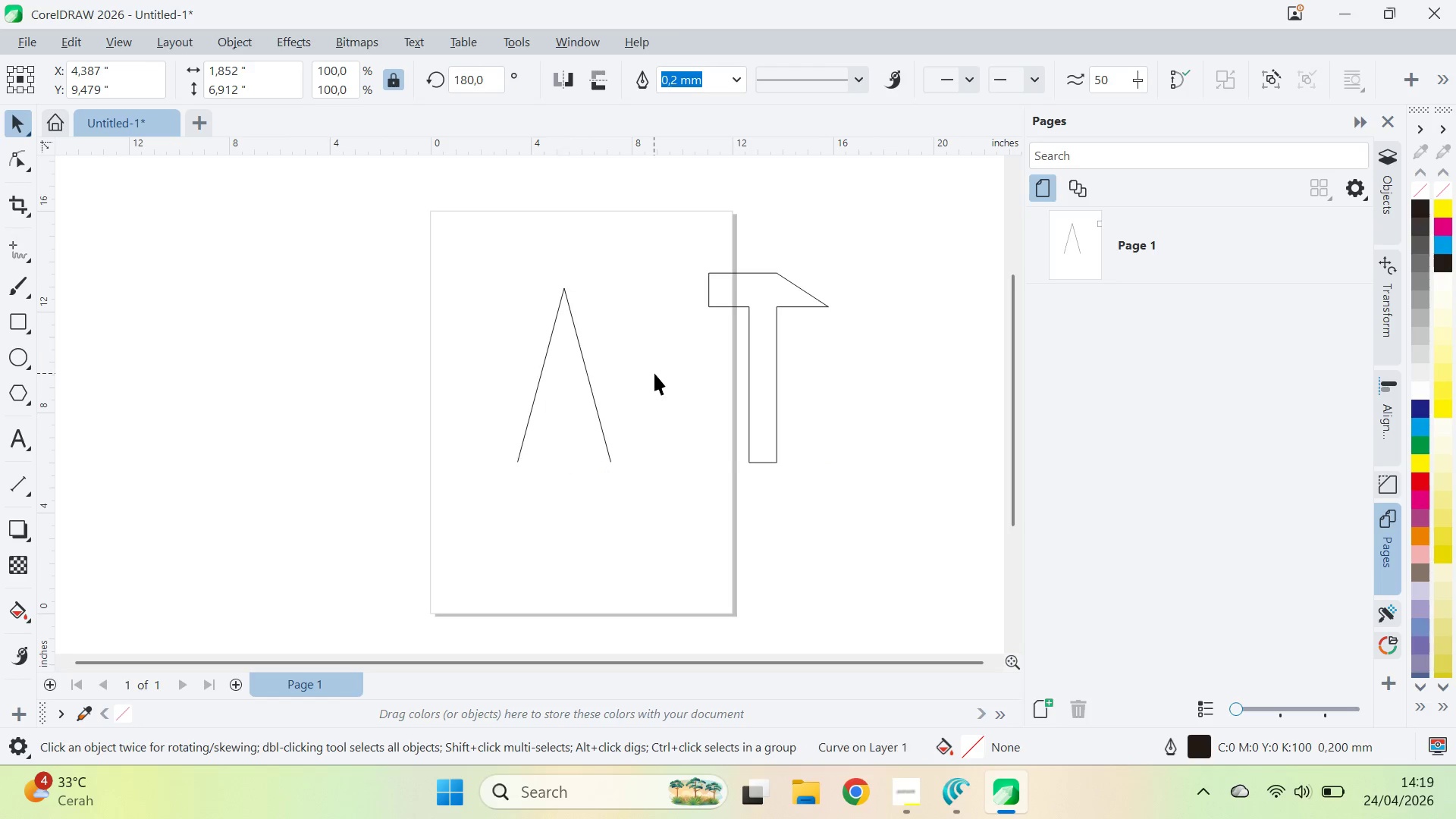 
left_click([513, 374])
 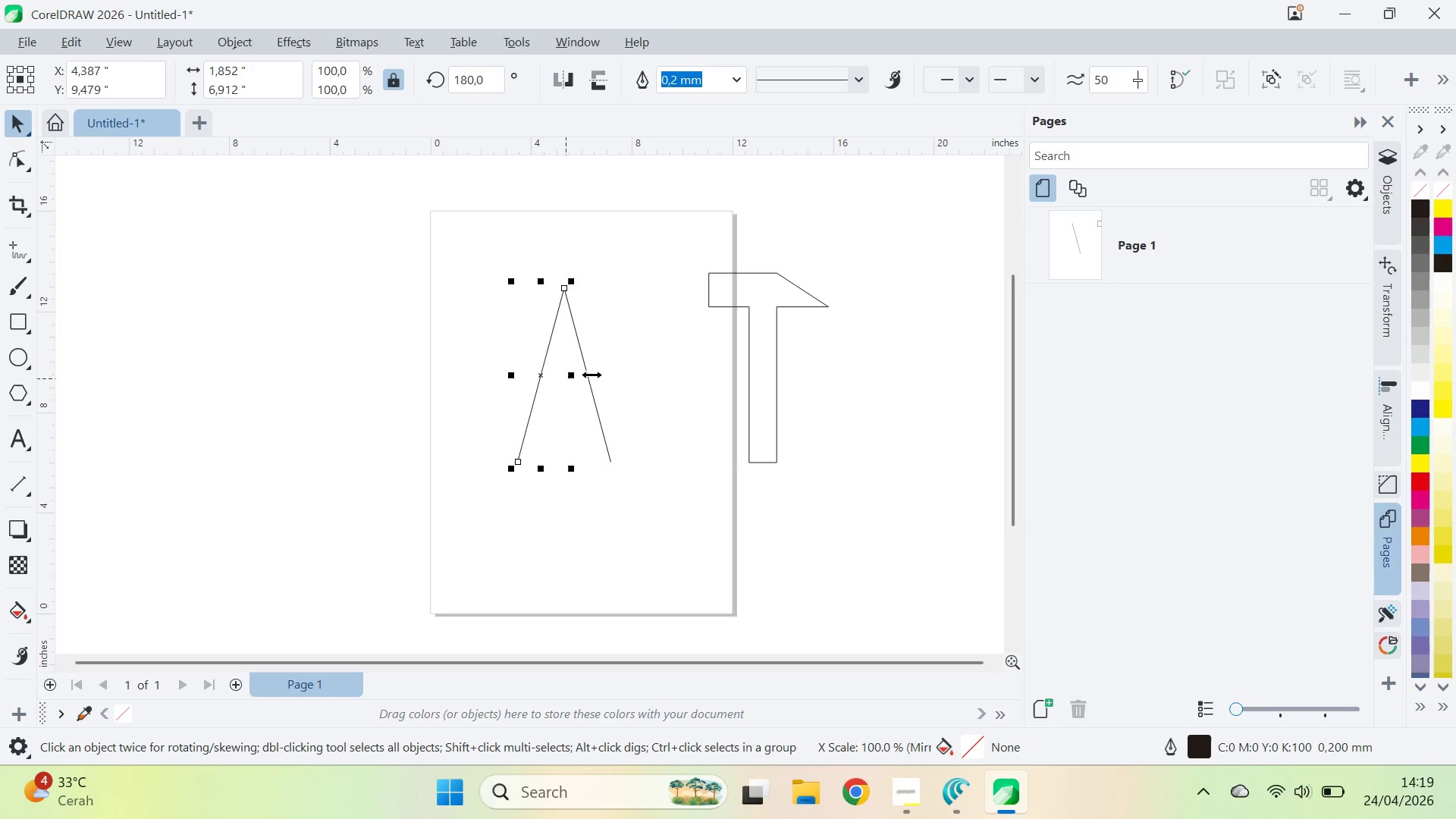 
left_click_drag(start_coordinate=[654, 373], to_coordinate=[647, 369])
 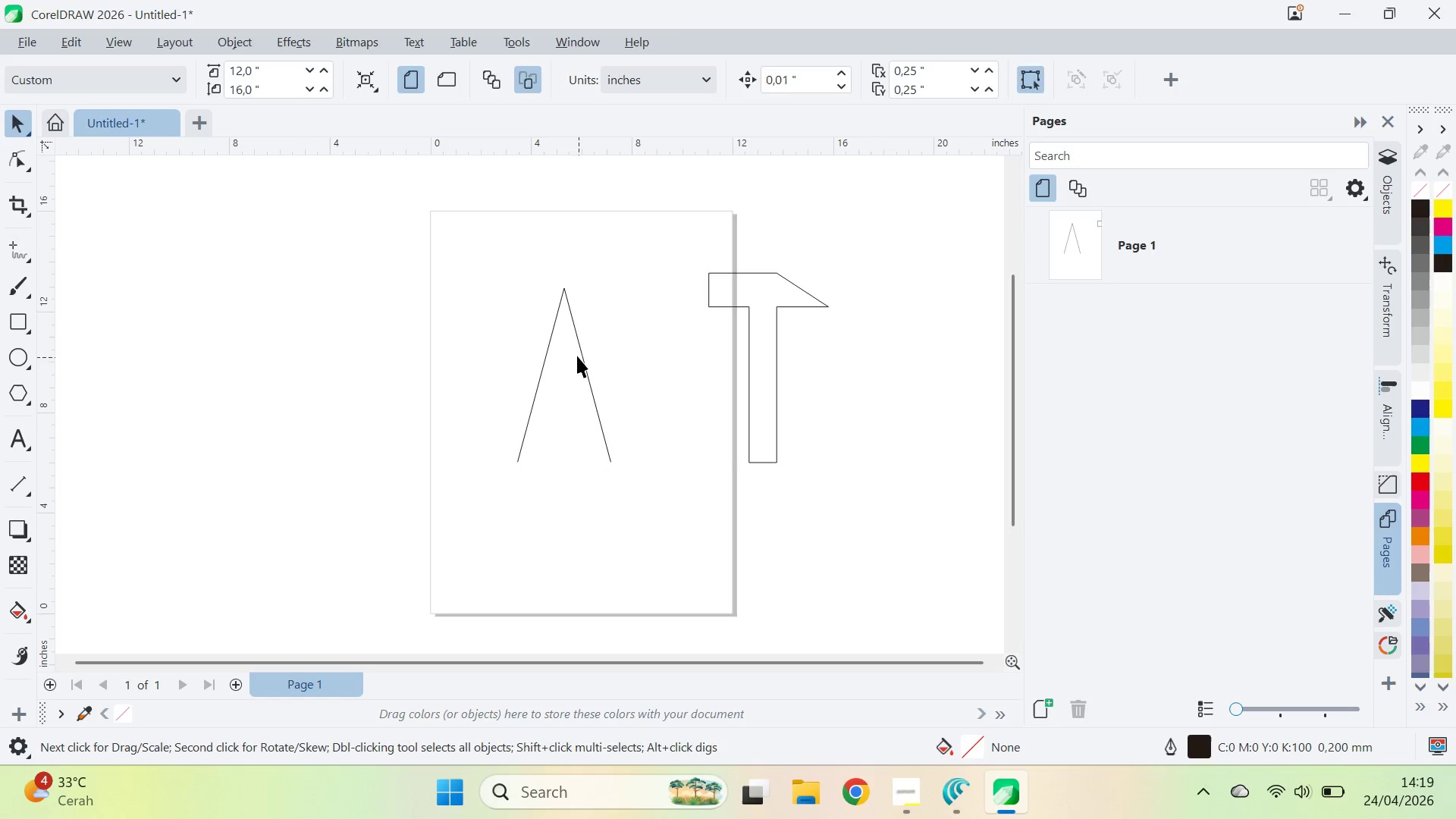 
key(Z)
 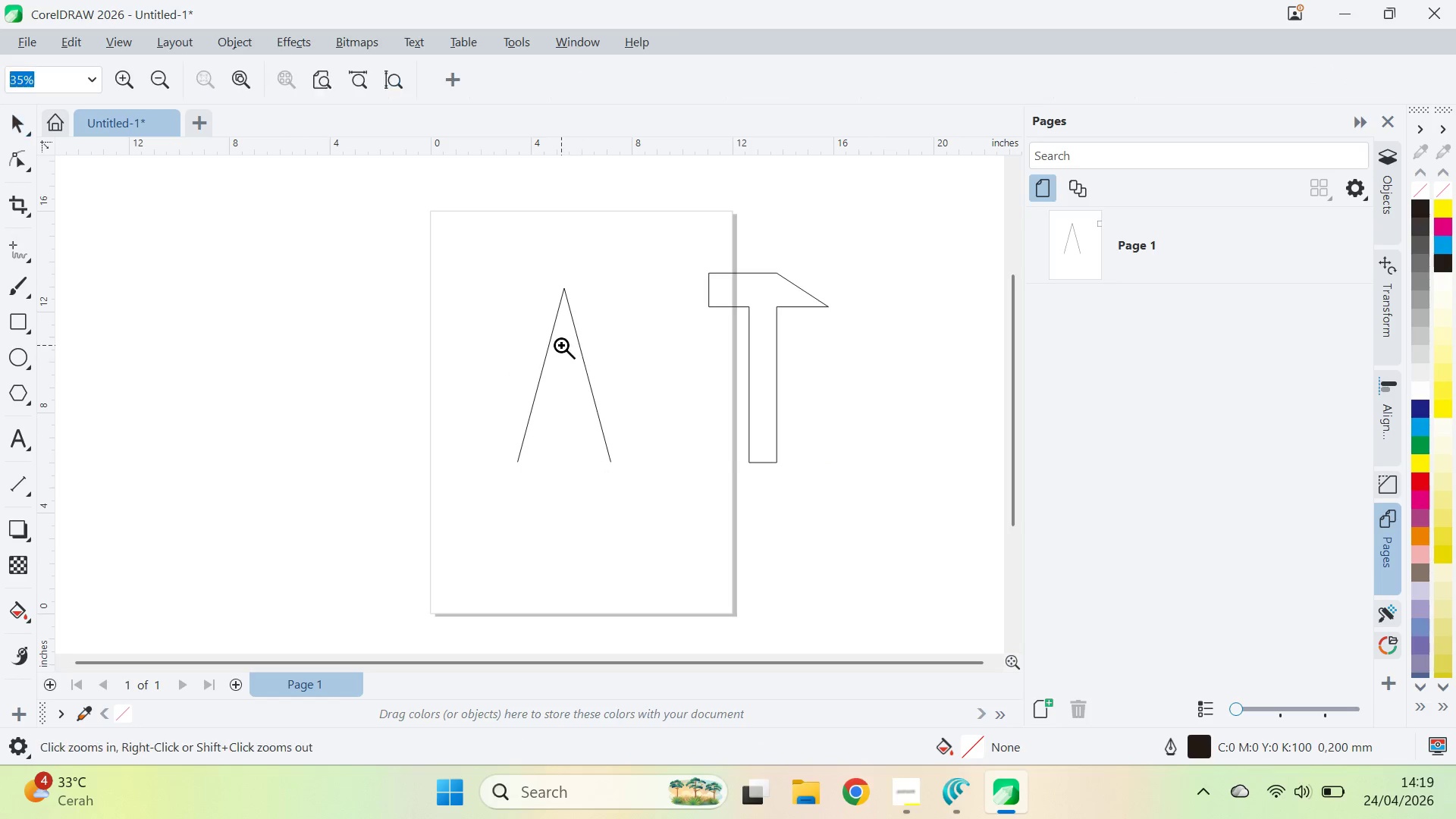 
double_click([561, 344])
 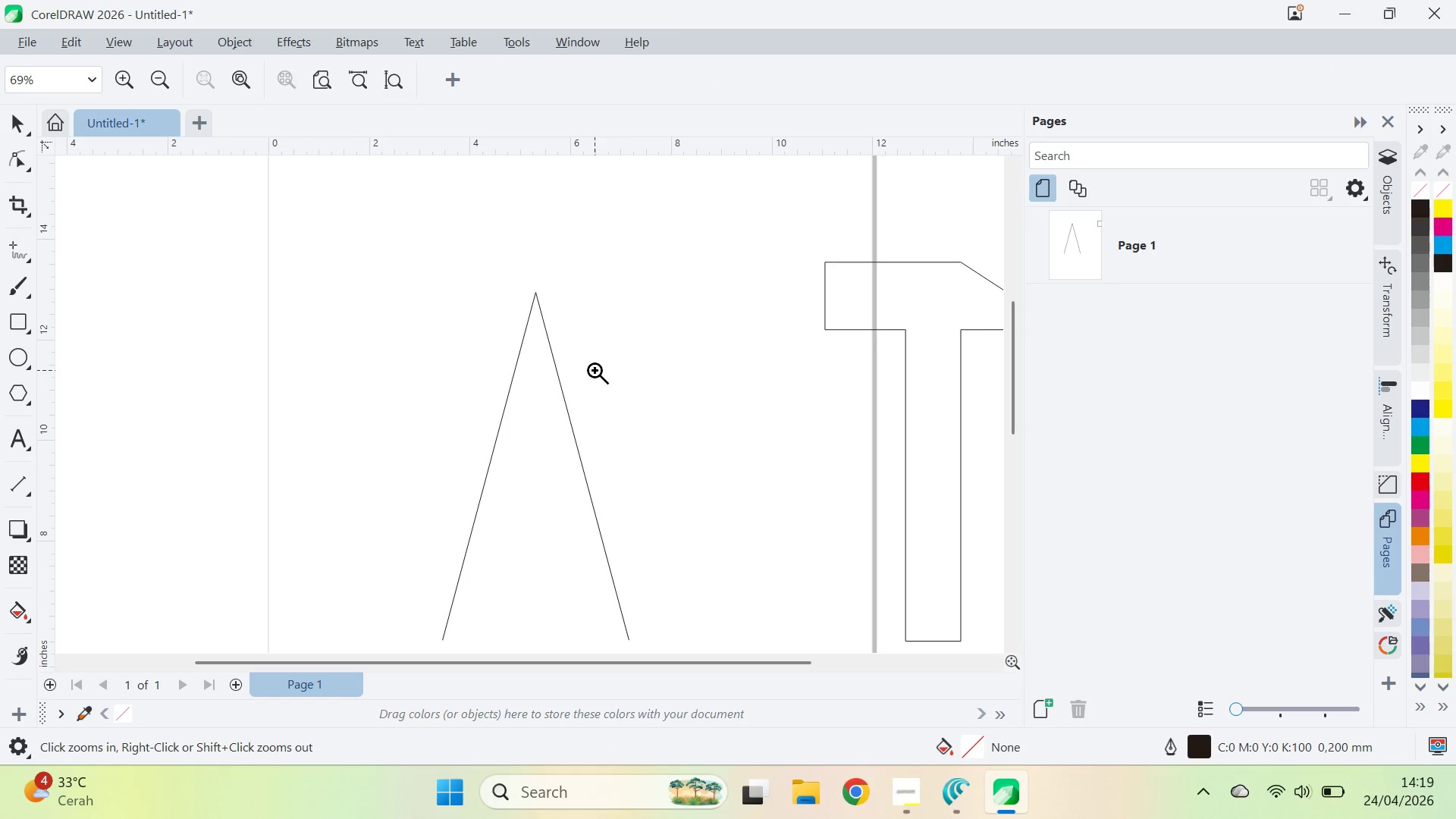 
type(qv)
 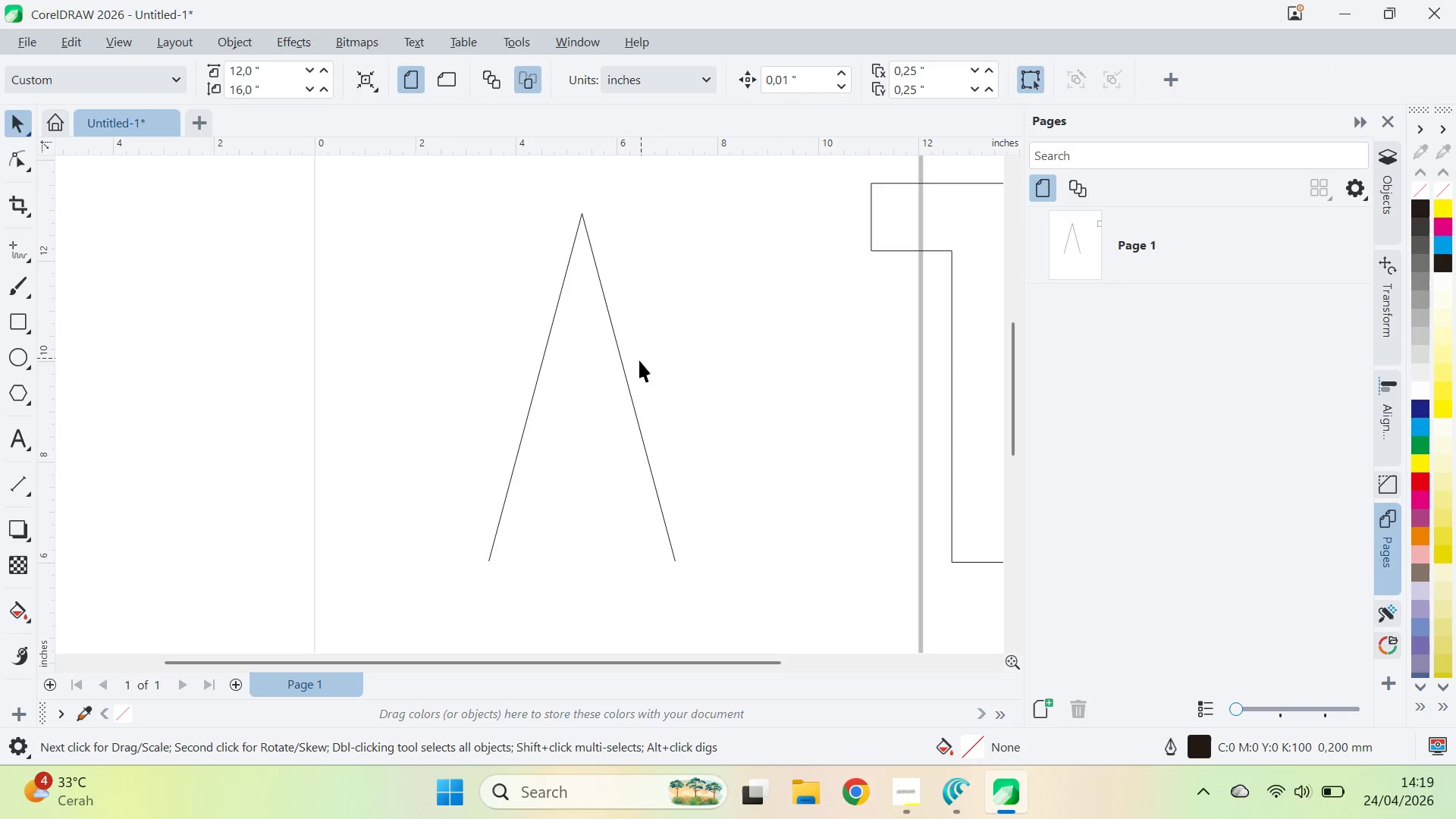 
left_click_drag(start_coordinate=[598, 372], to_coordinate=[645, 293])
 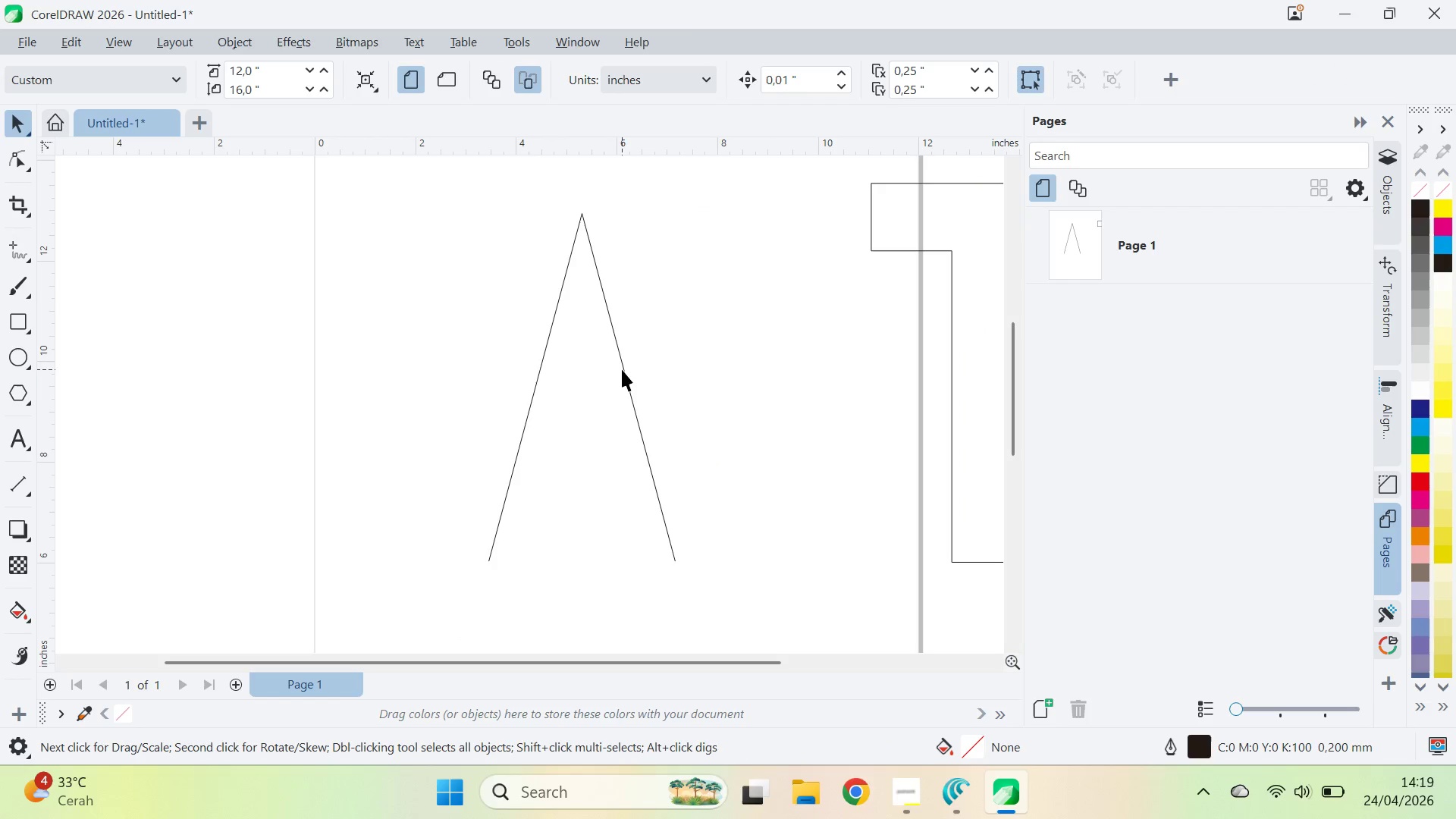 
key(Alt+AltLeft)
 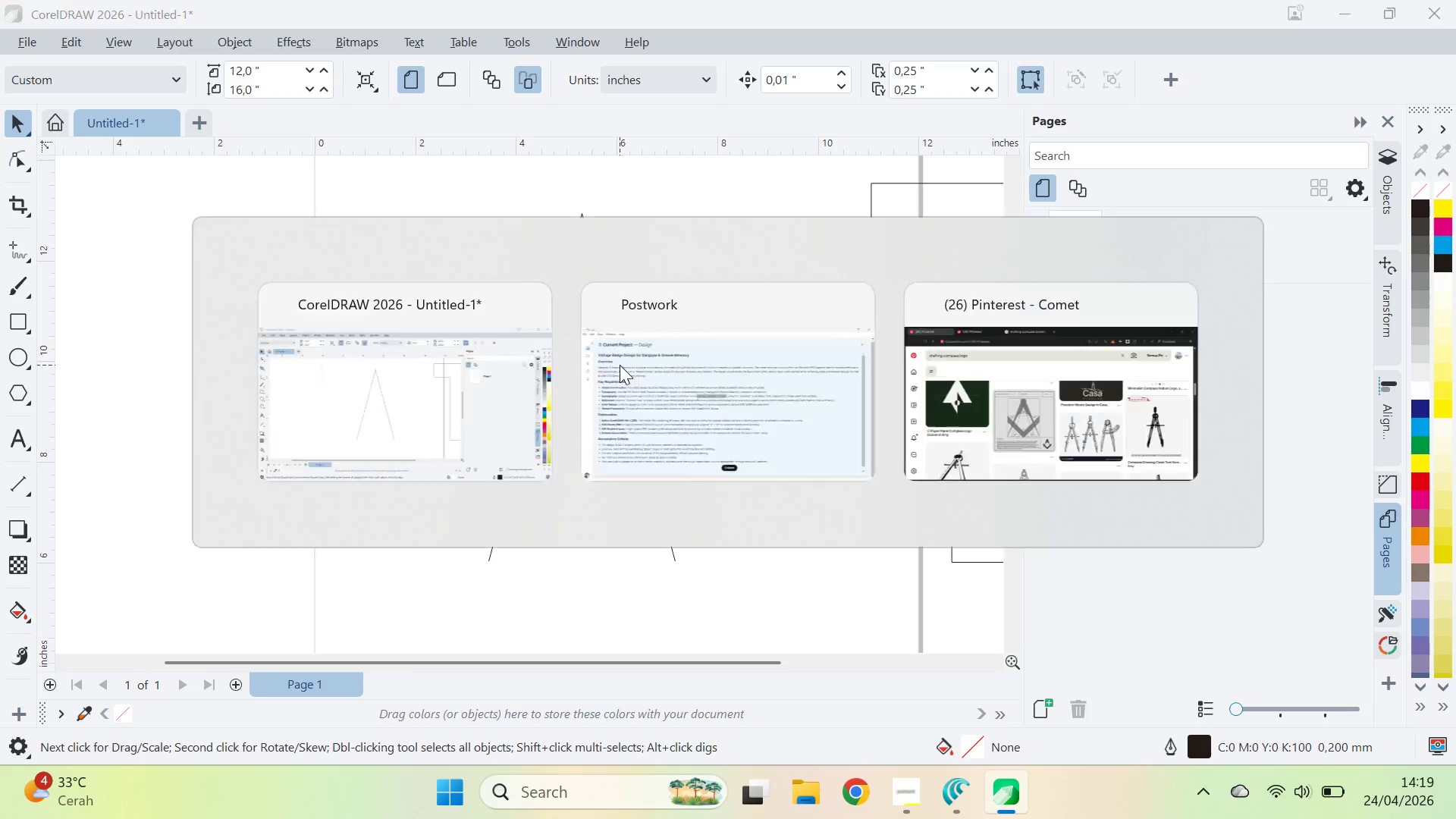 
key(Alt+Tab)